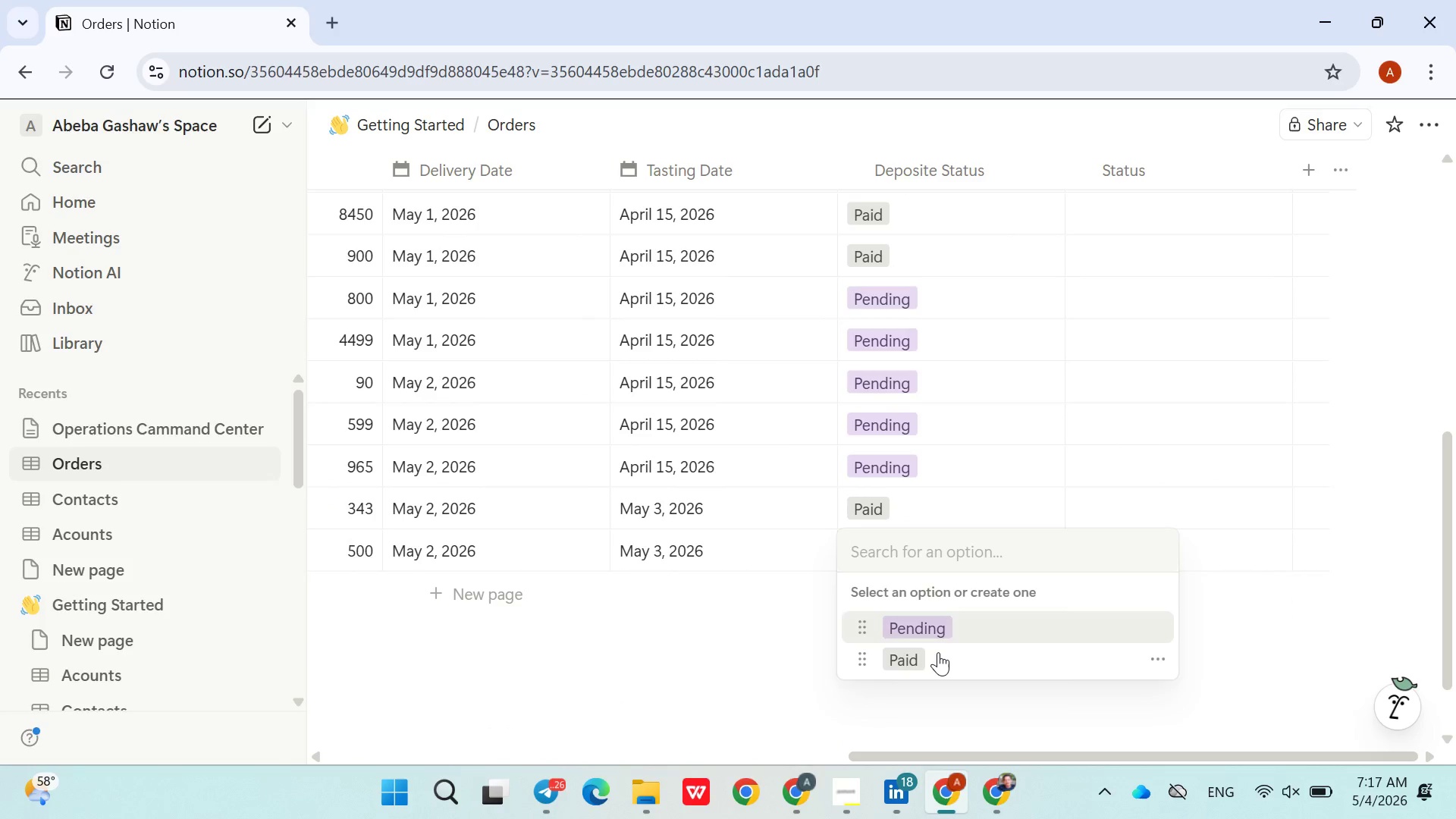 
left_click([938, 652])
 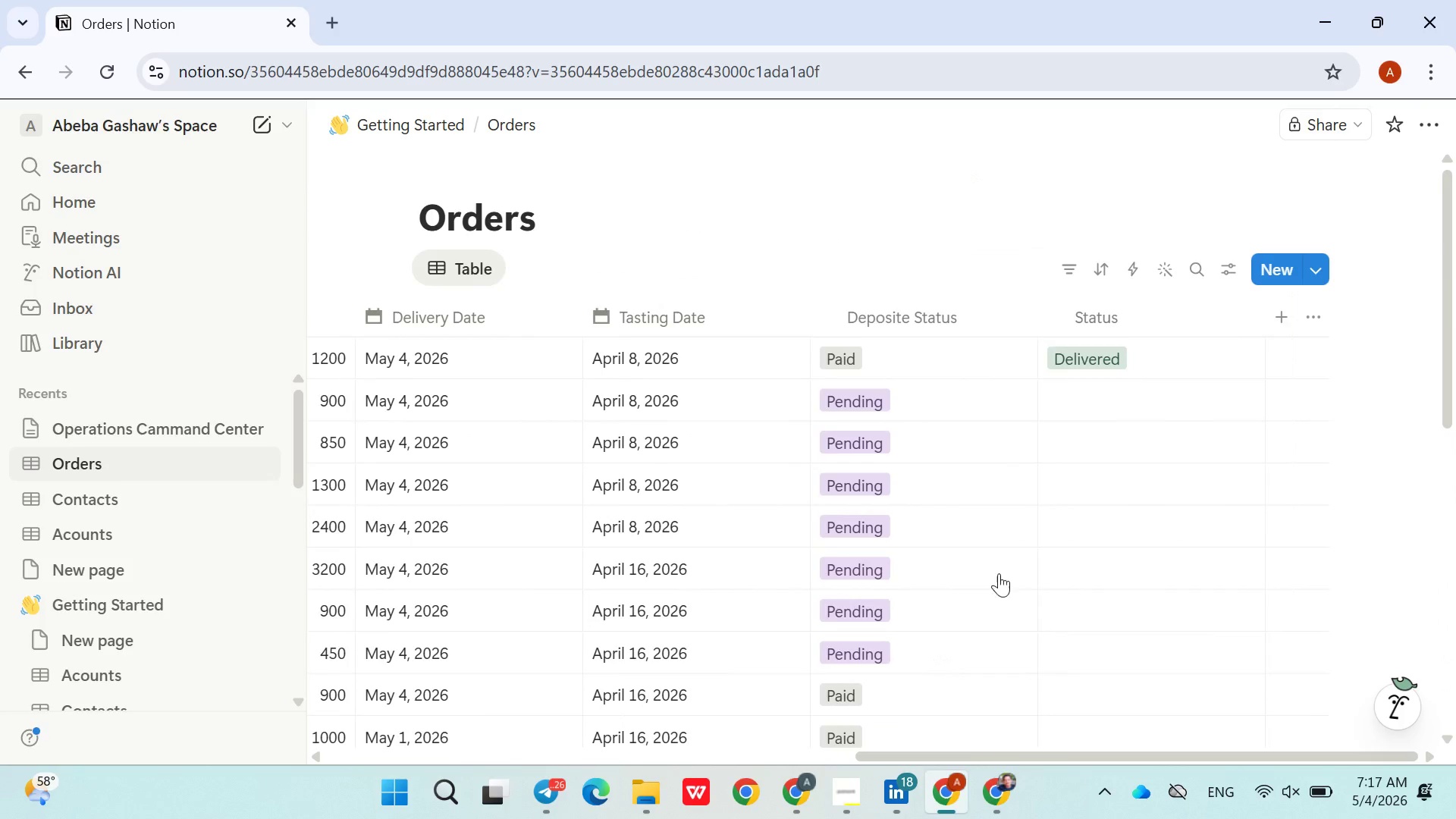 
left_click([1087, 394])
 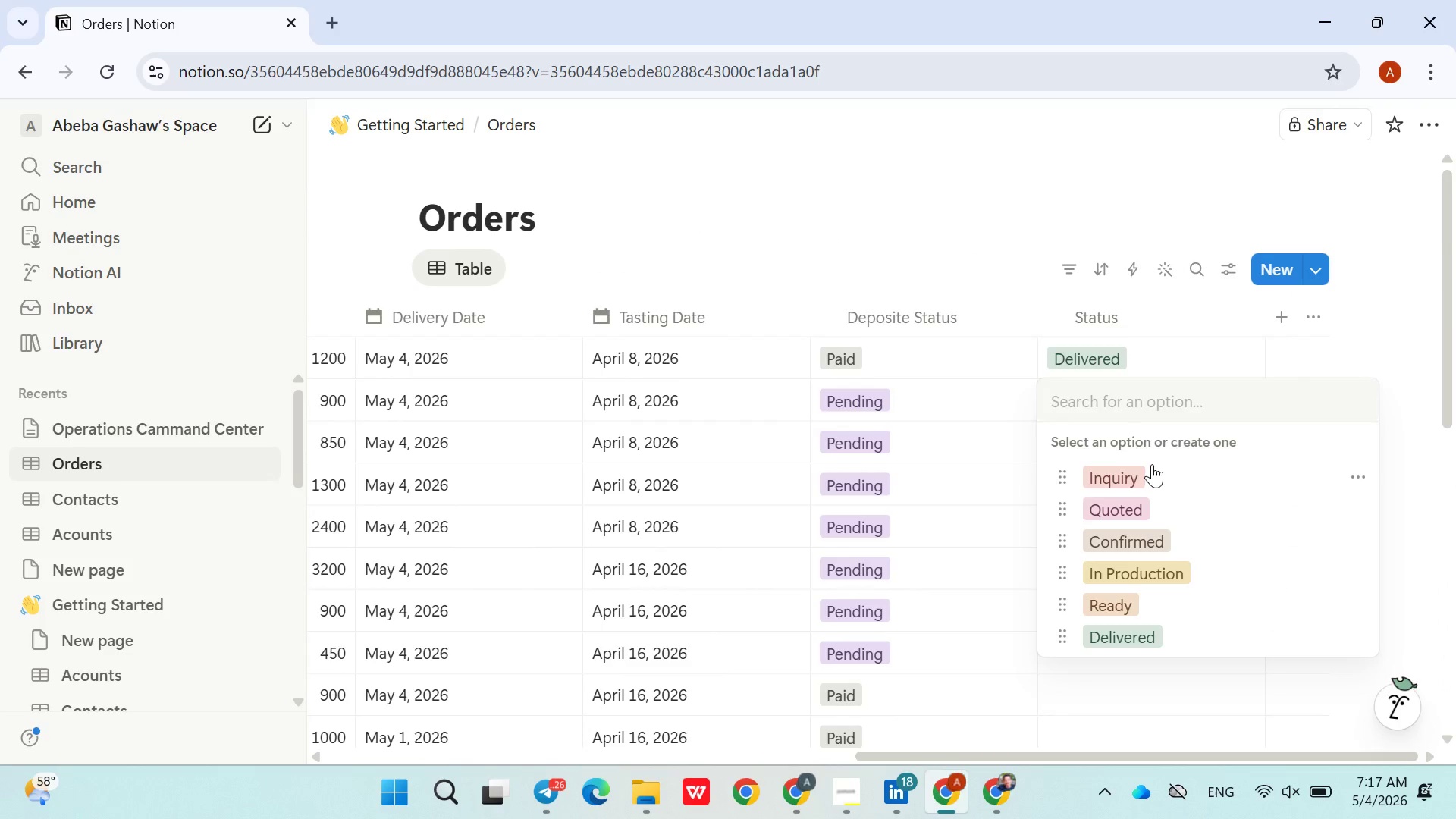 
left_click([1152, 468])
 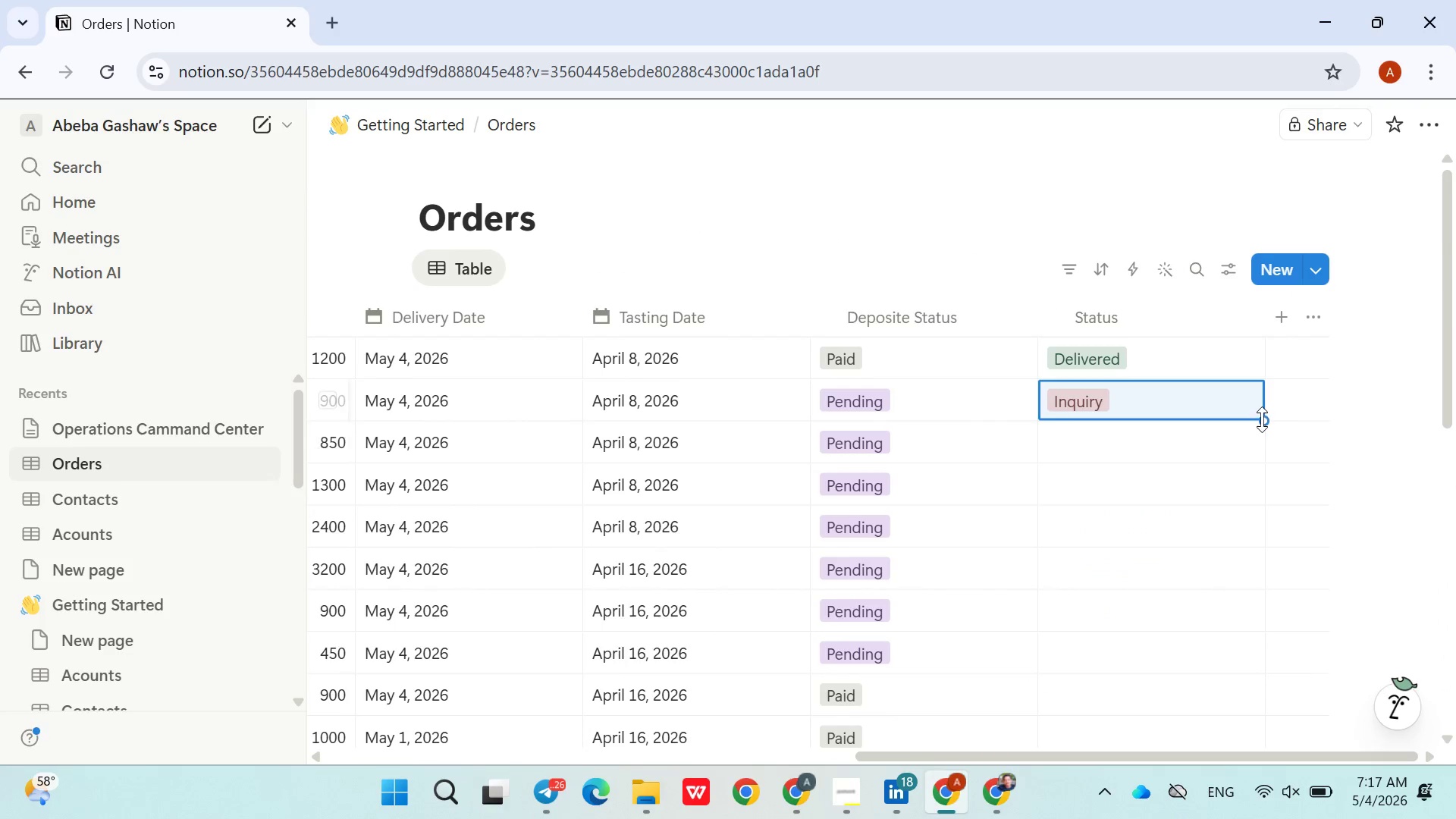 
left_click_drag(start_coordinate=[1262, 419], to_coordinate=[1256, 606])
 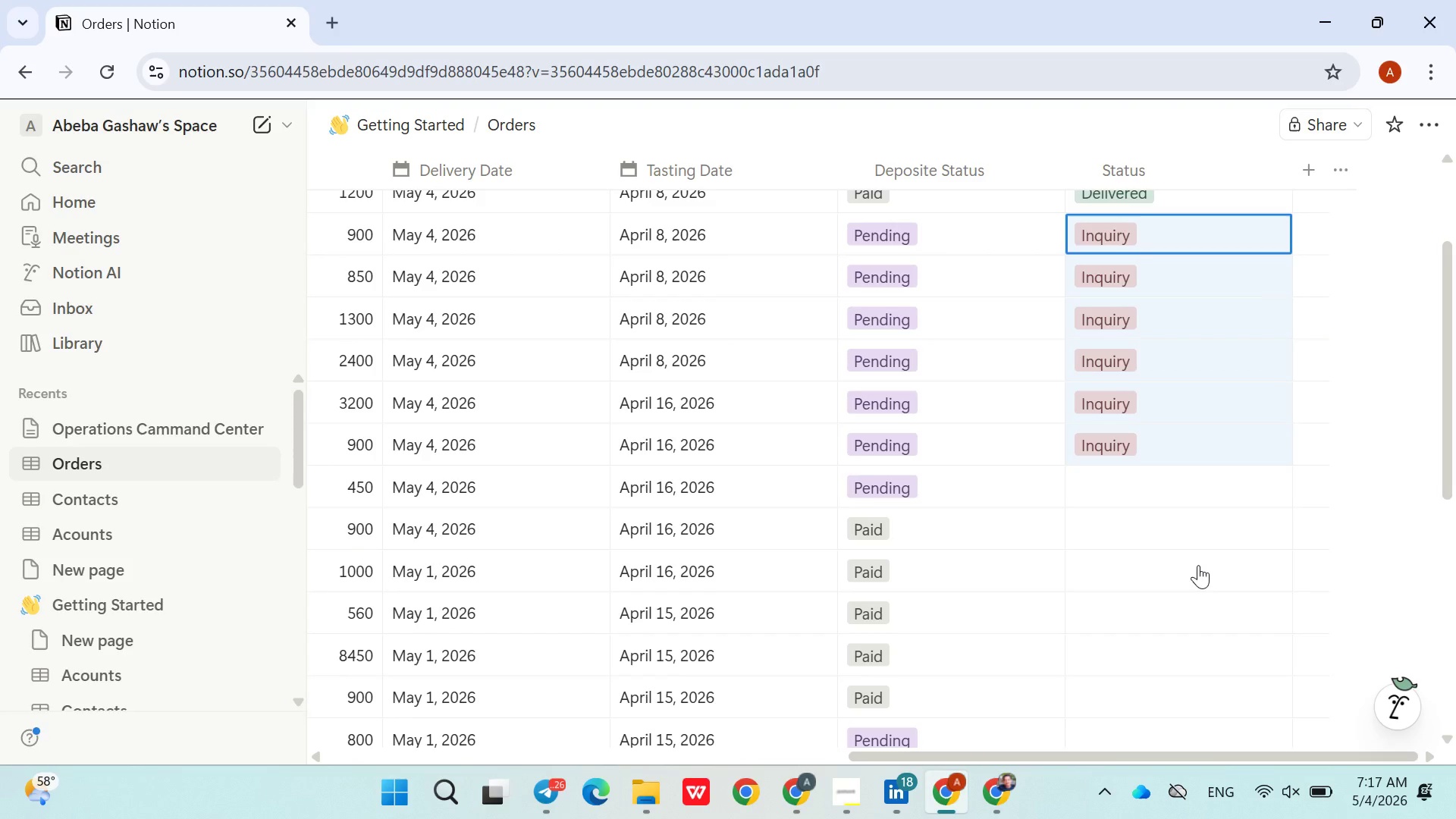 
left_click([1133, 500])
 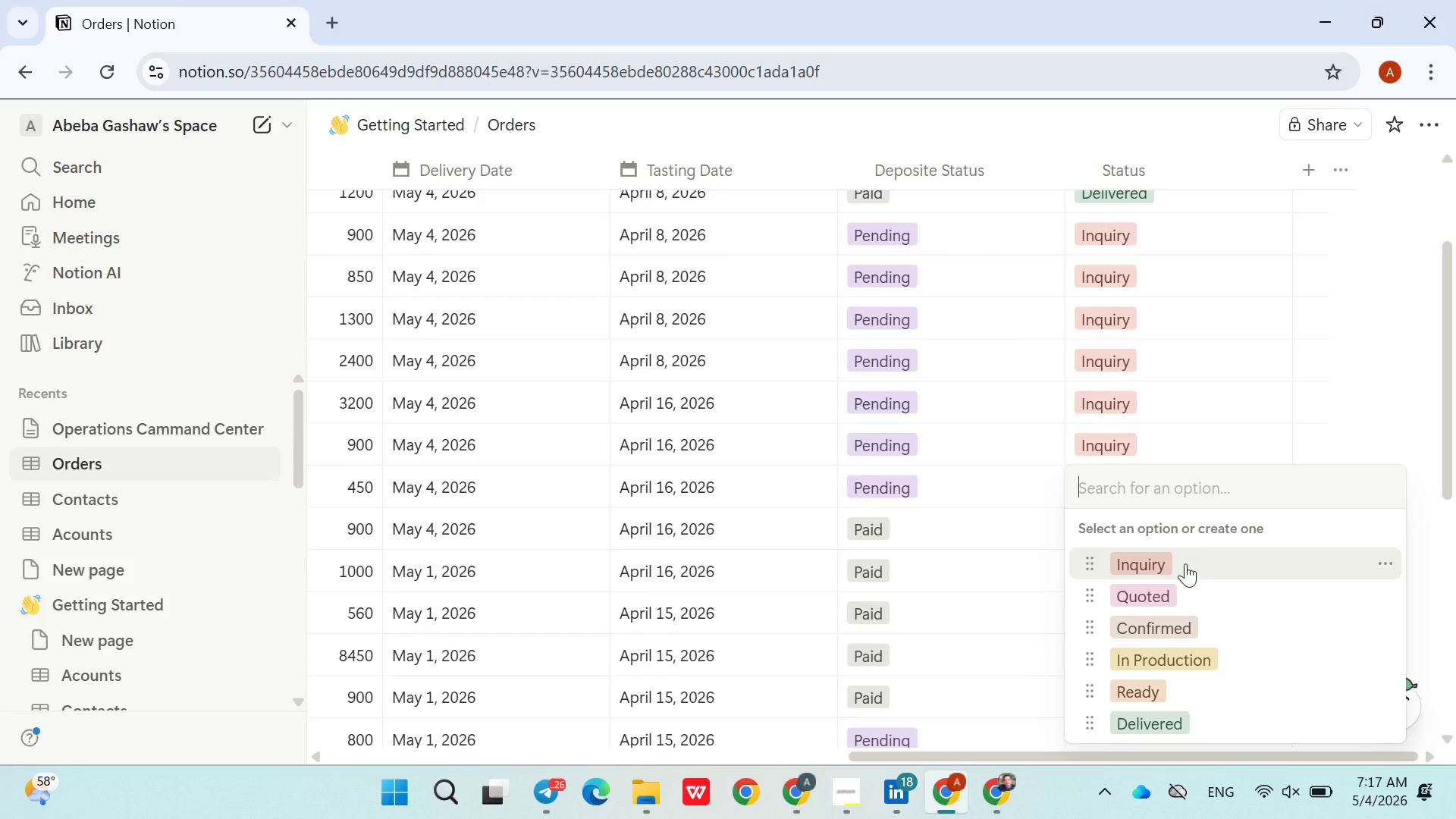 
left_click([1189, 586])
 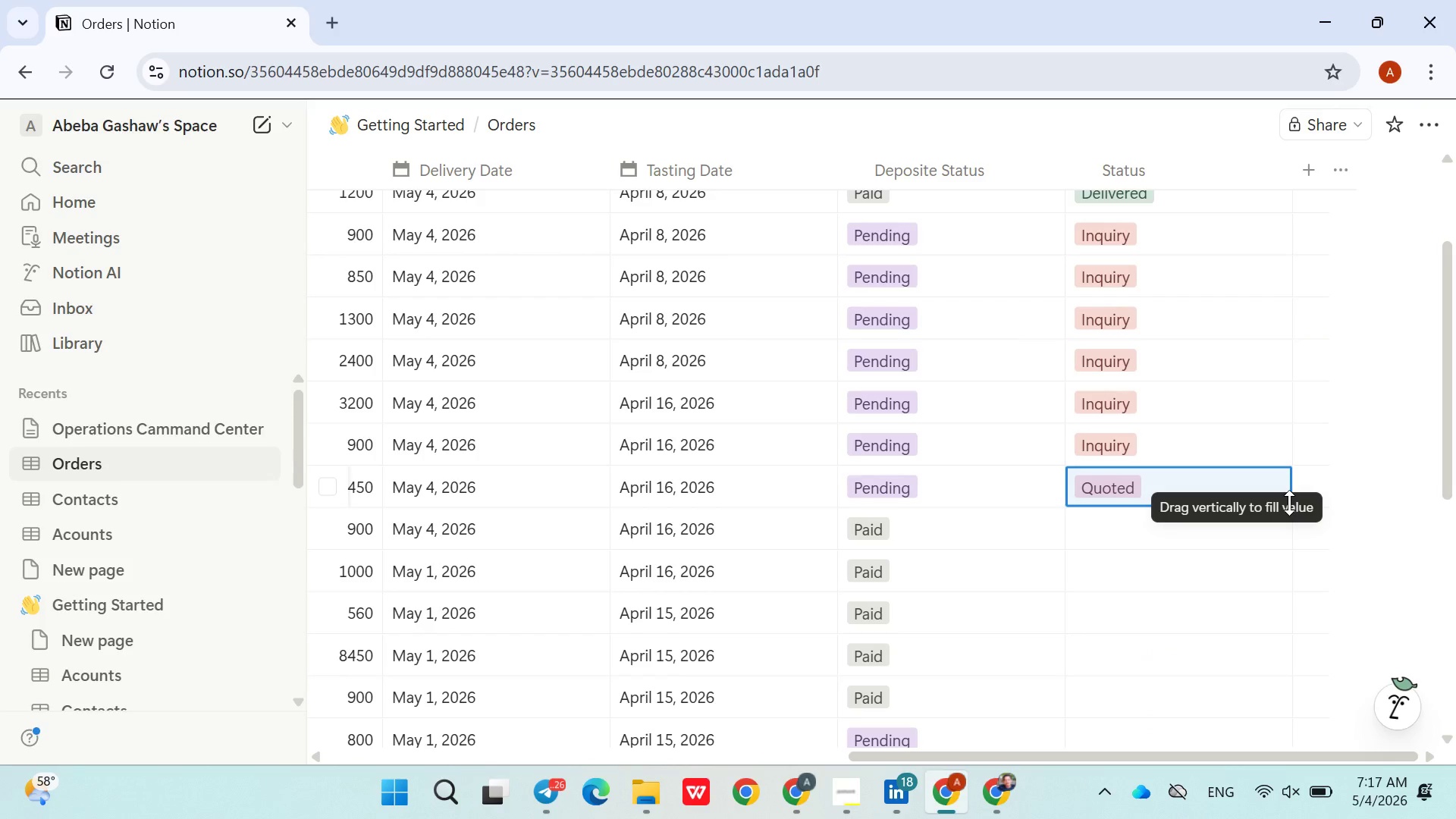 
left_click_drag(start_coordinate=[1290, 503], to_coordinate=[1278, 631])
 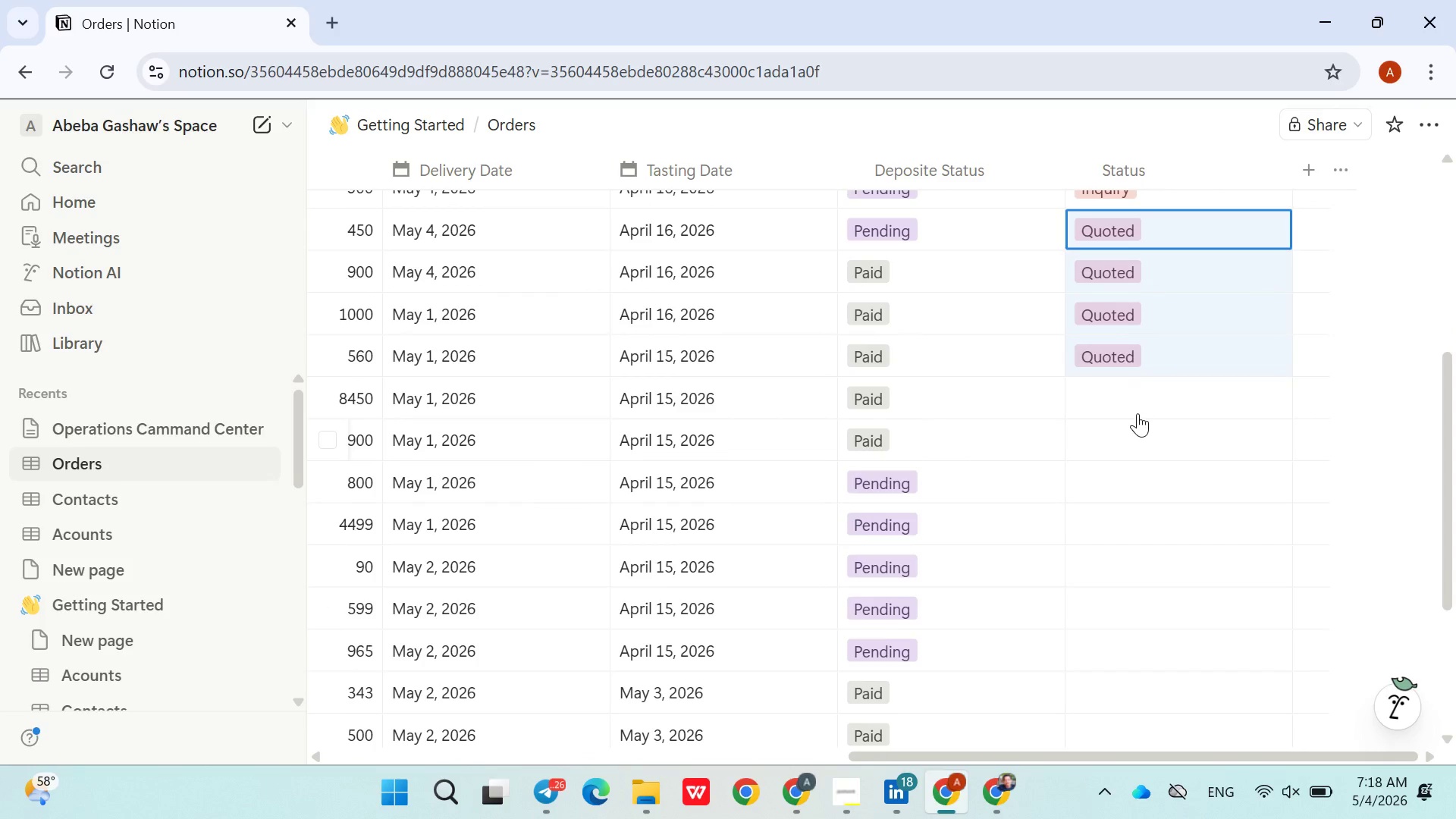 
left_click([1137, 411])
 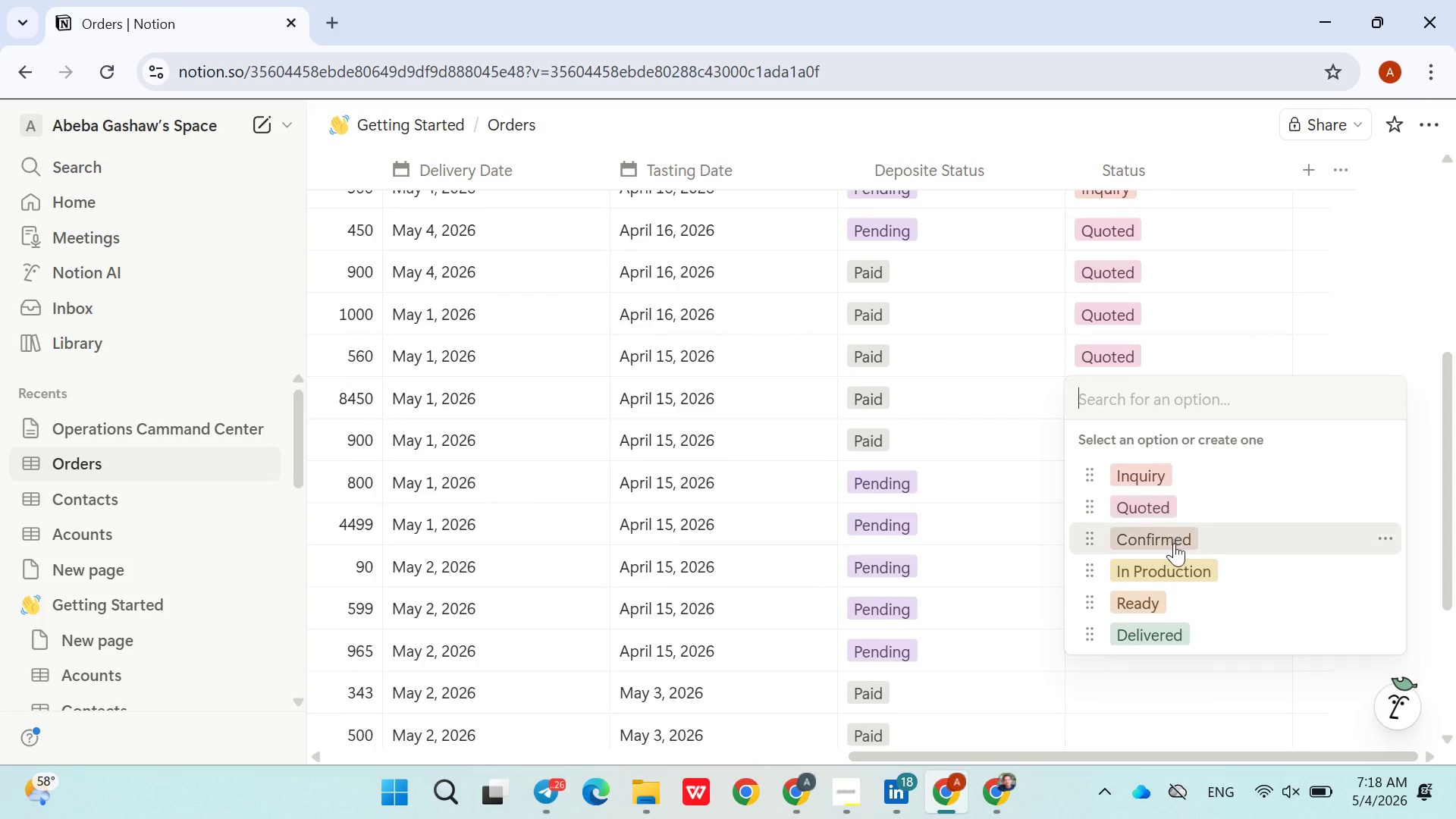 
left_click([1174, 544])
 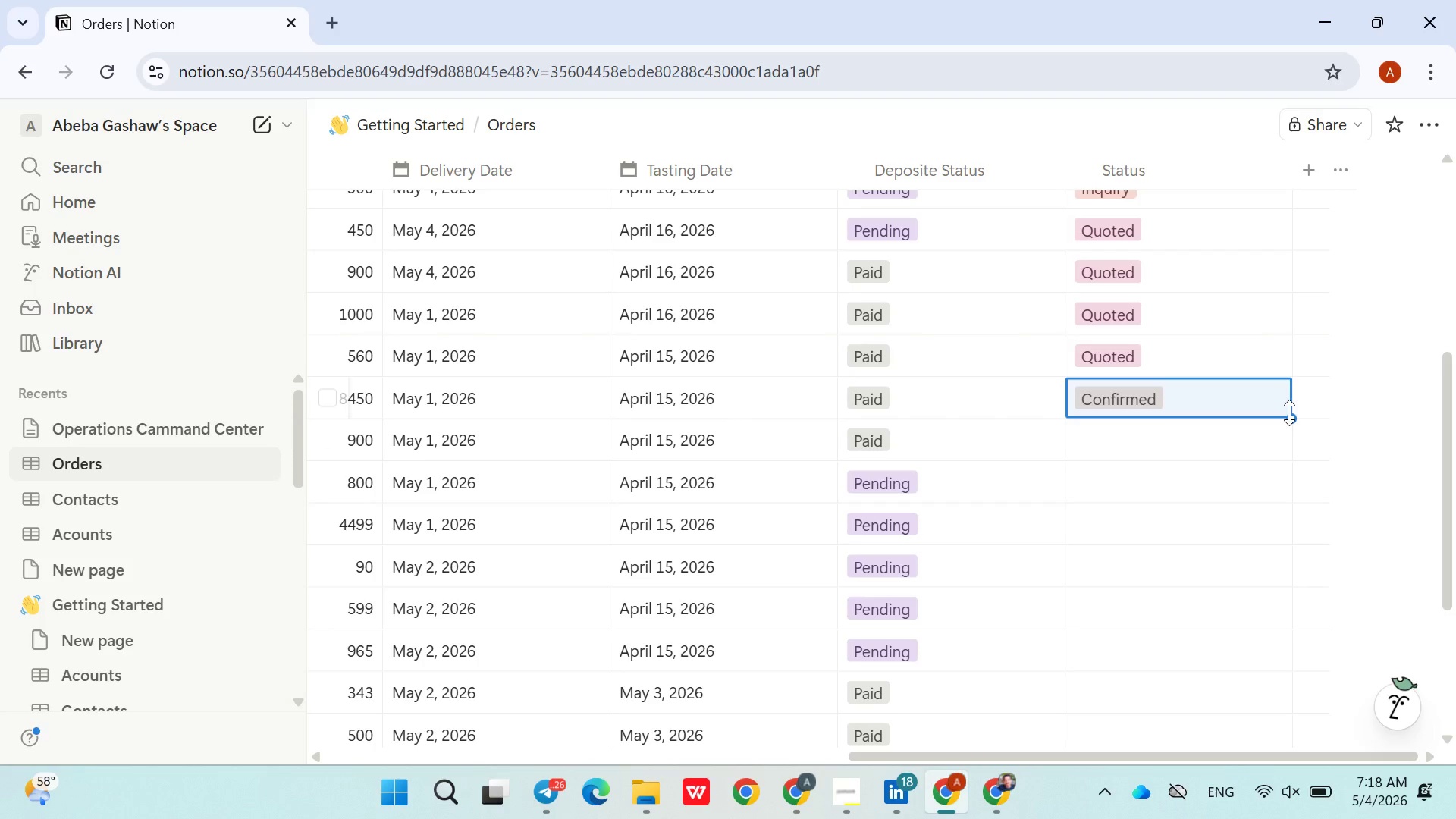 
left_click_drag(start_coordinate=[1289, 413], to_coordinate=[1285, 518])
 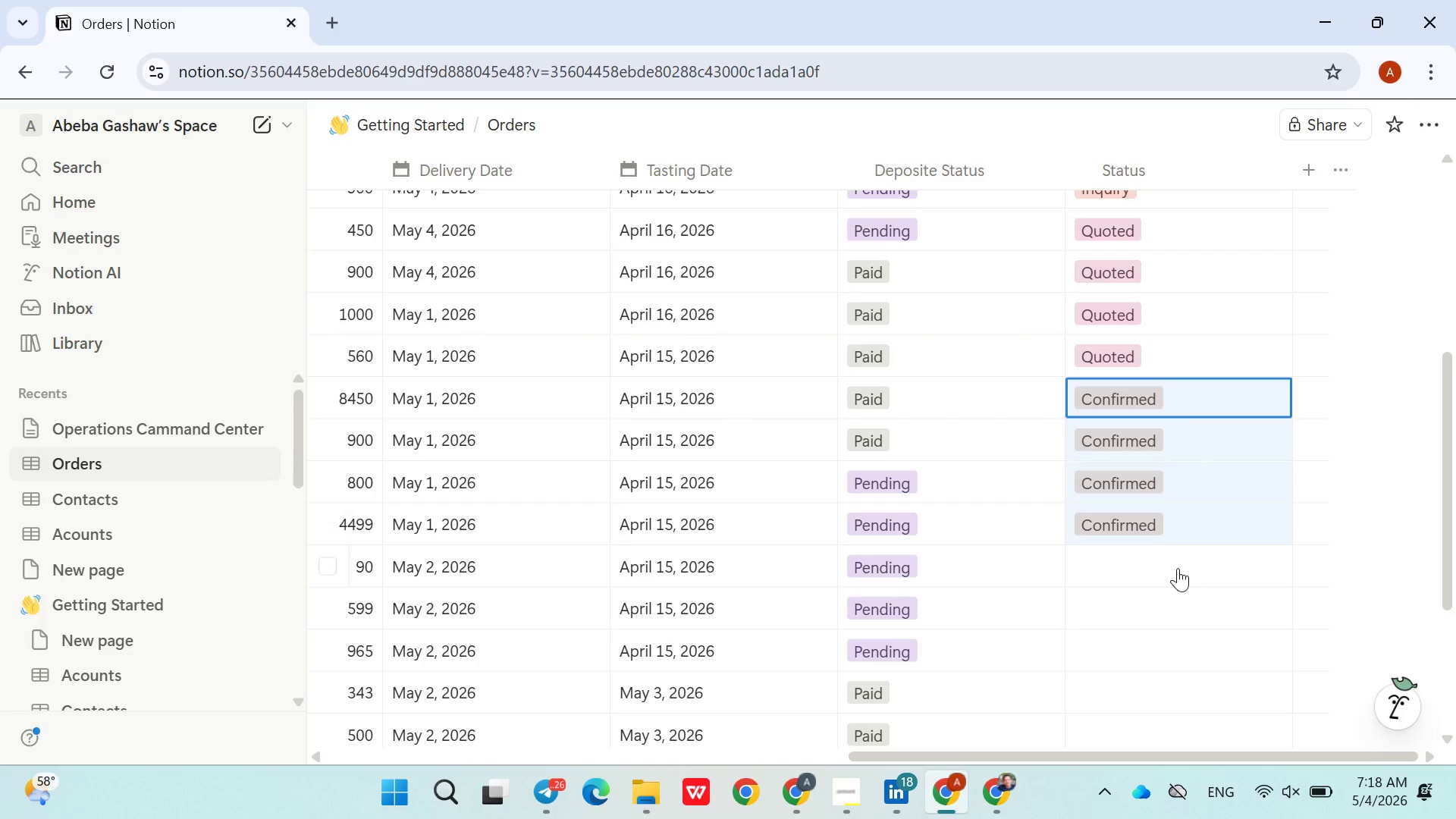 
left_click([1178, 568])
 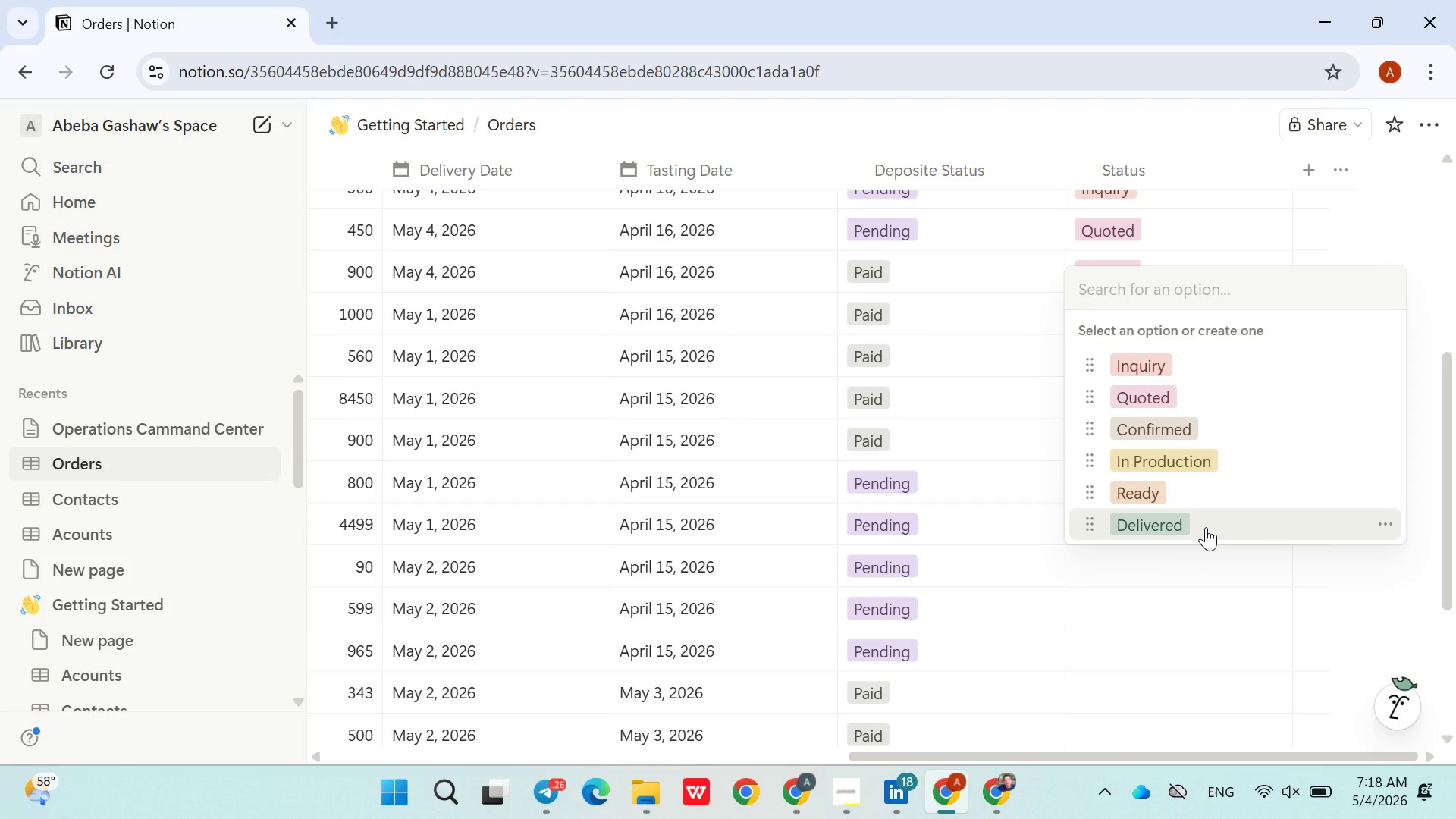 
left_click([1206, 527])
 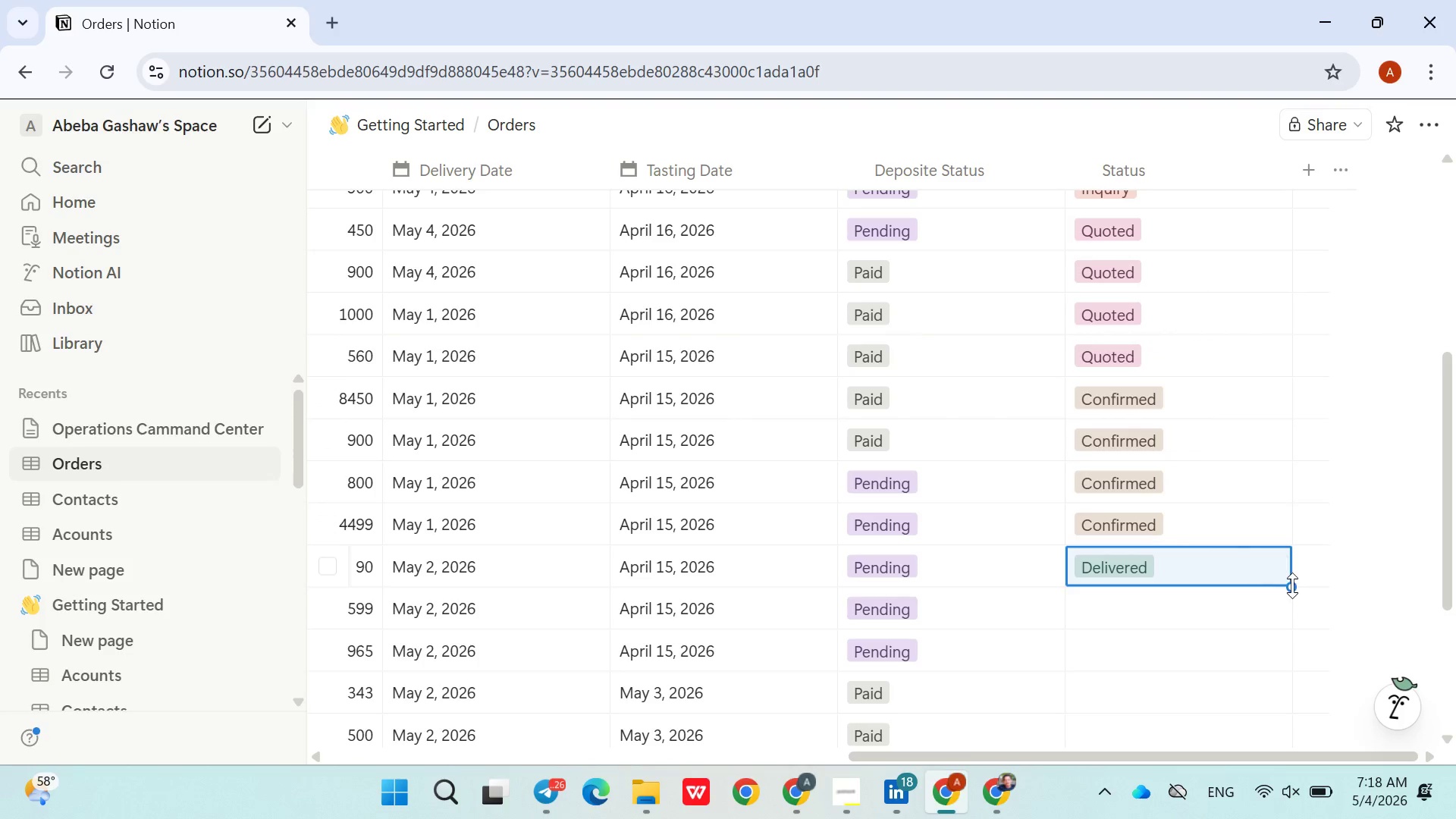 
left_click_drag(start_coordinate=[1292, 585], to_coordinate=[1292, 727])
 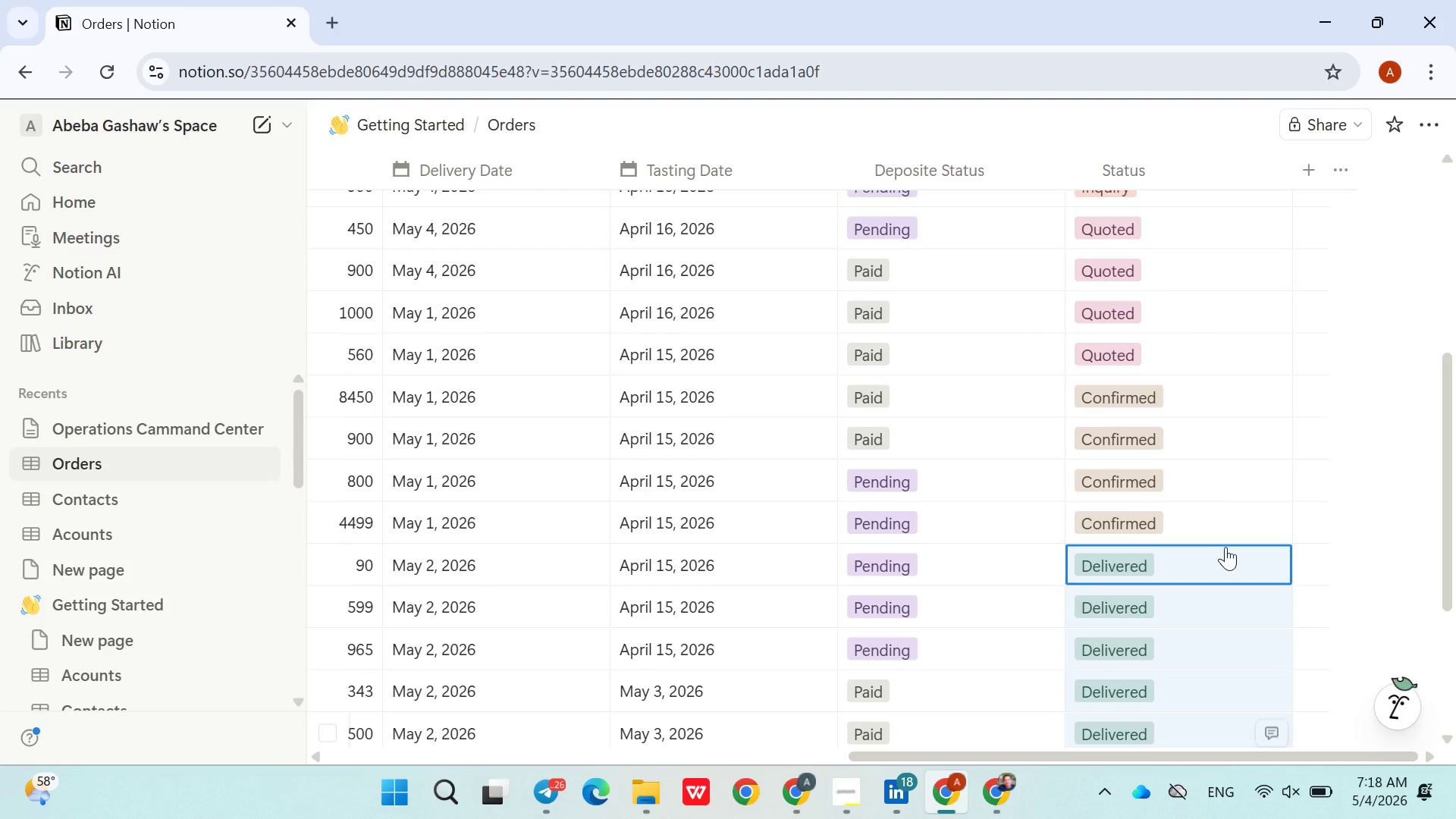 
mouse_move([1216, 456])
 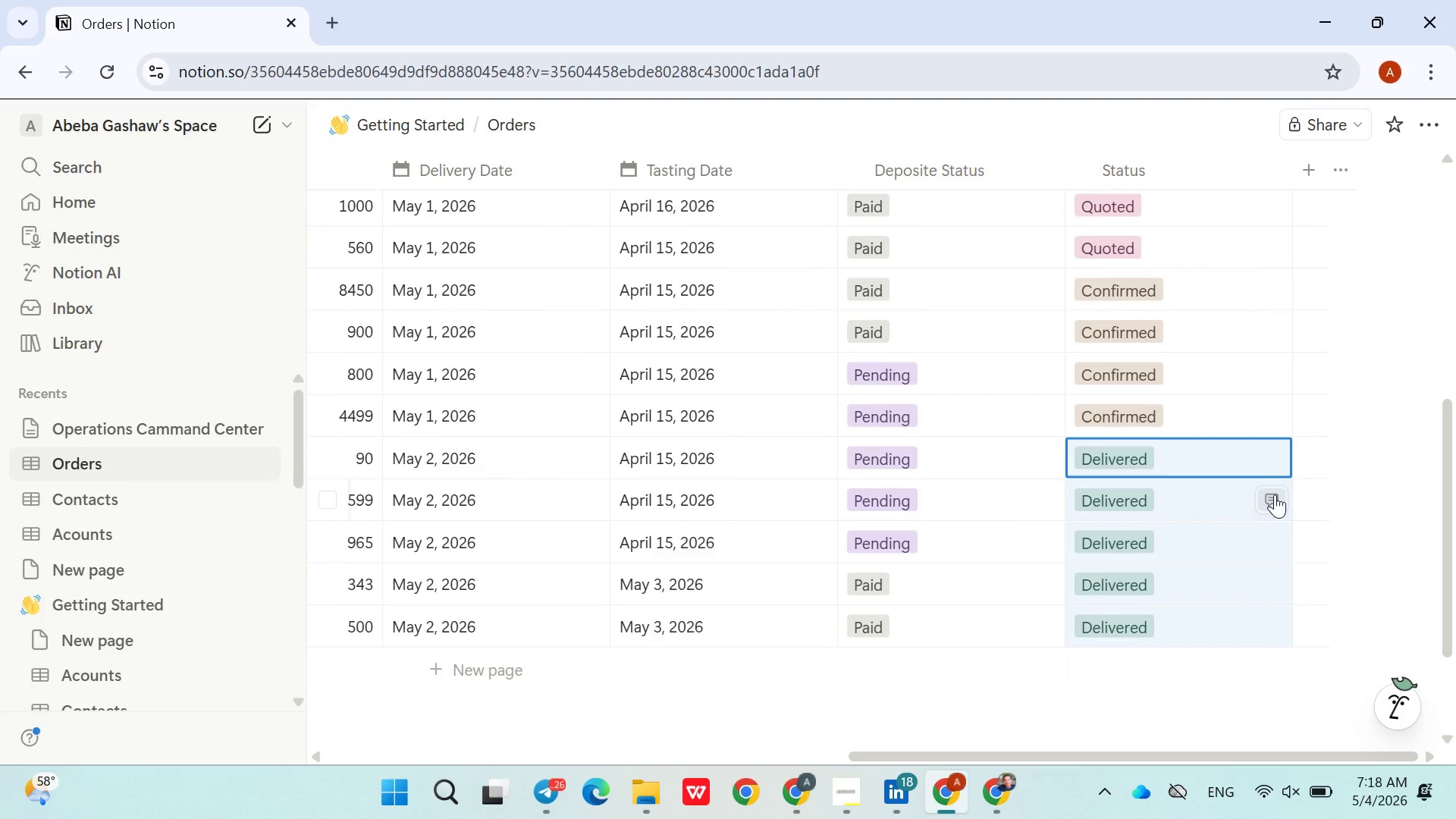 
mouse_move([1281, 465])
 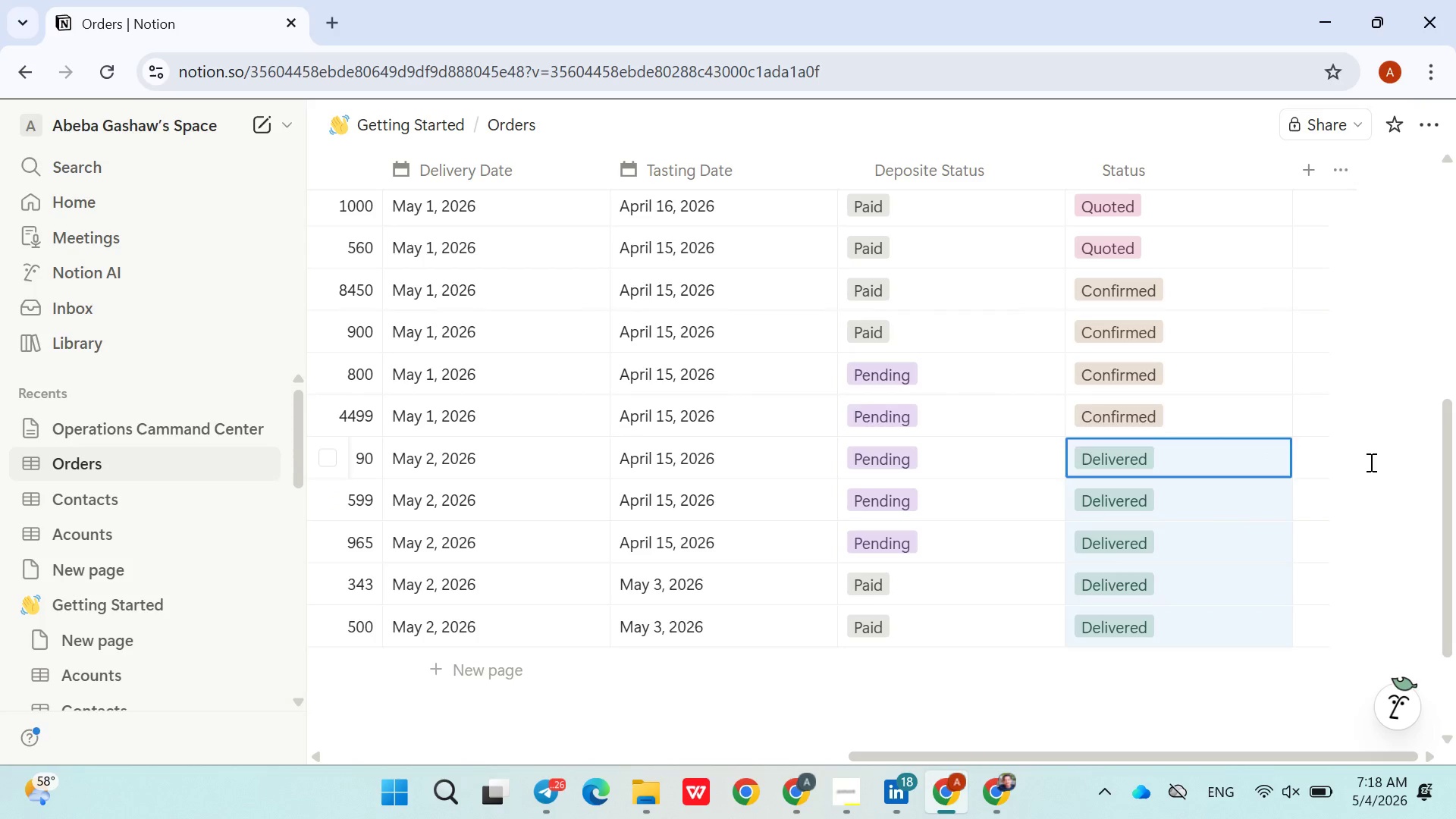 
left_click([1370, 462])
 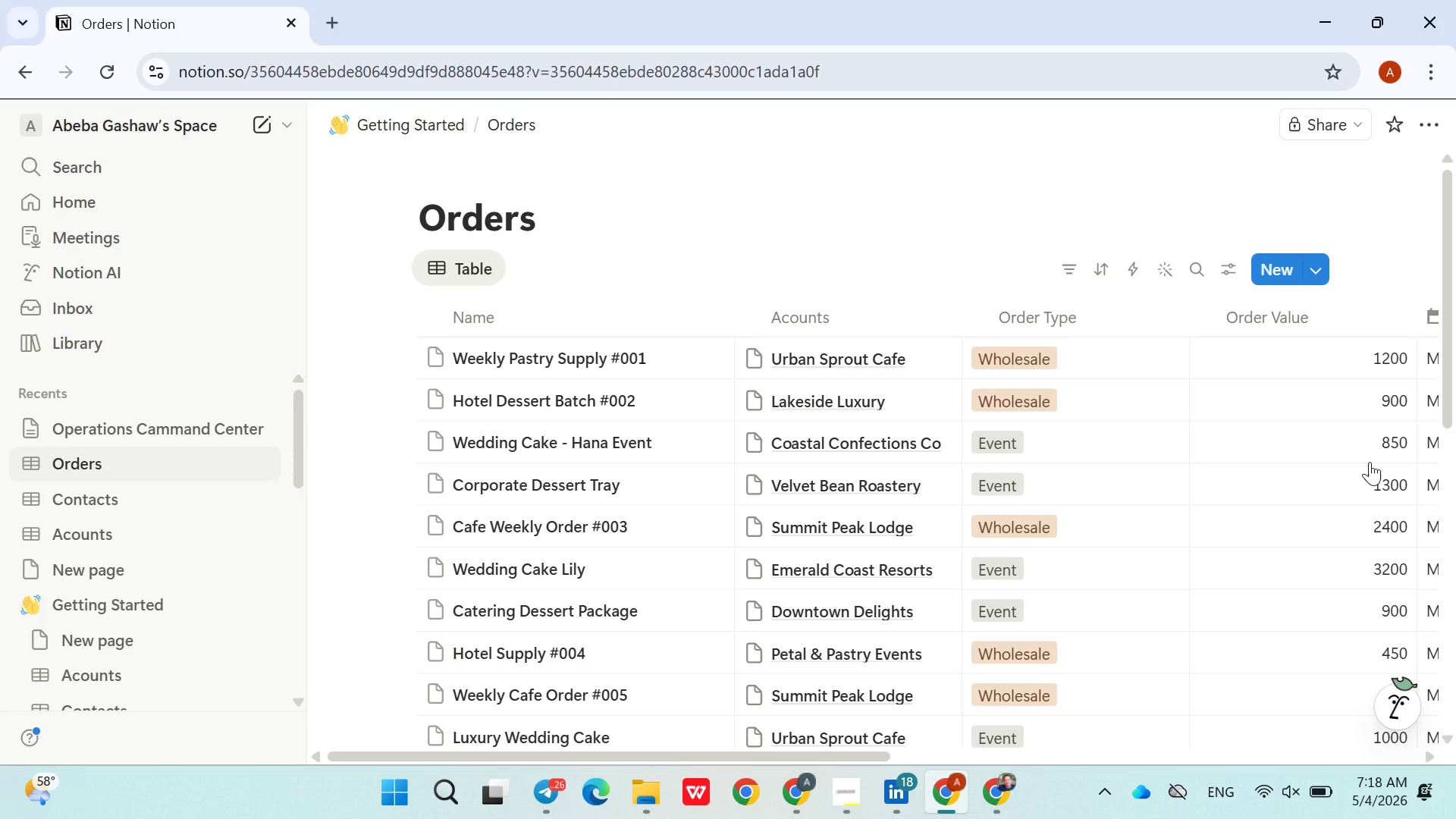 
wait(21.26)
 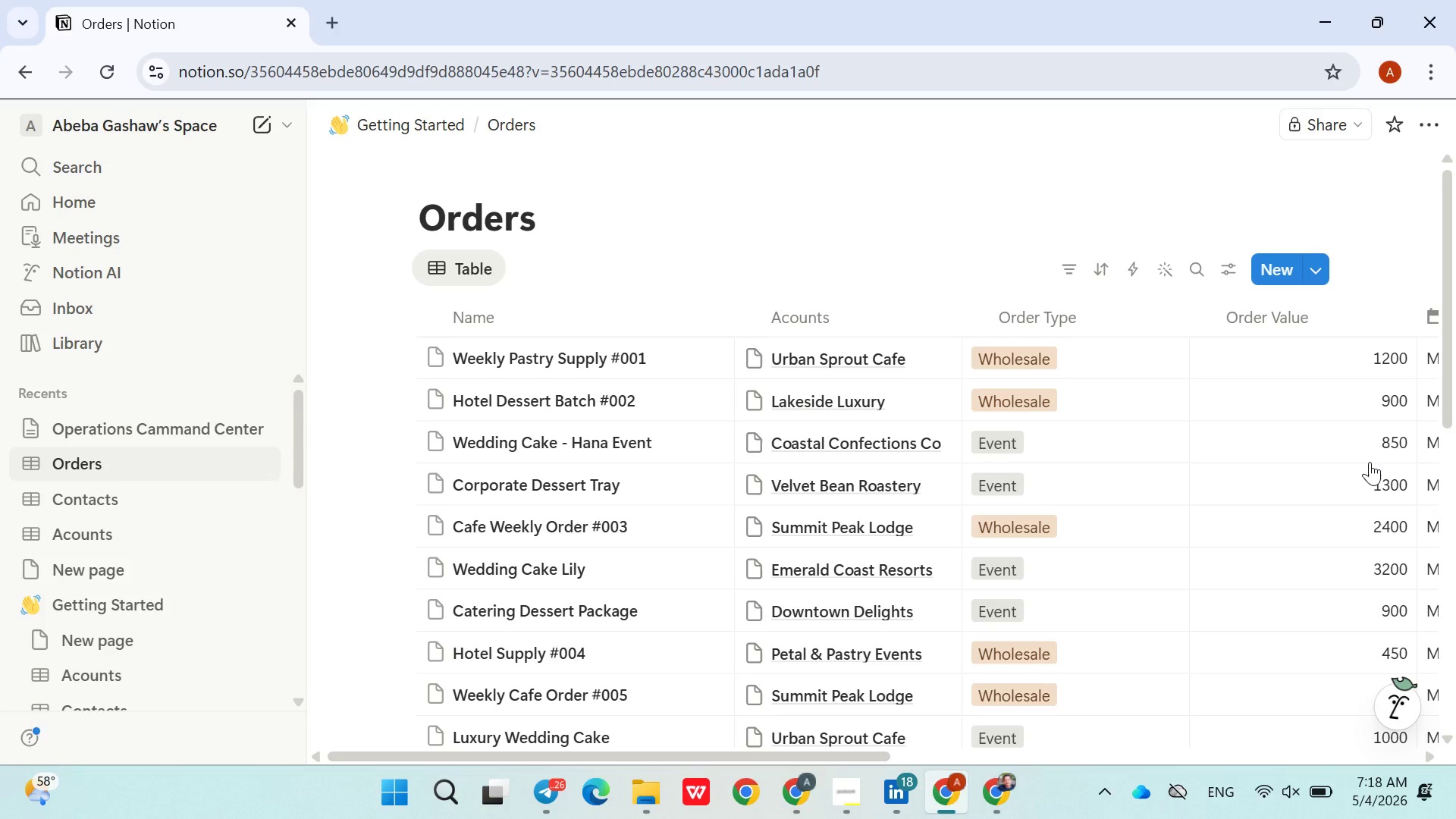 
left_click([866, 814])